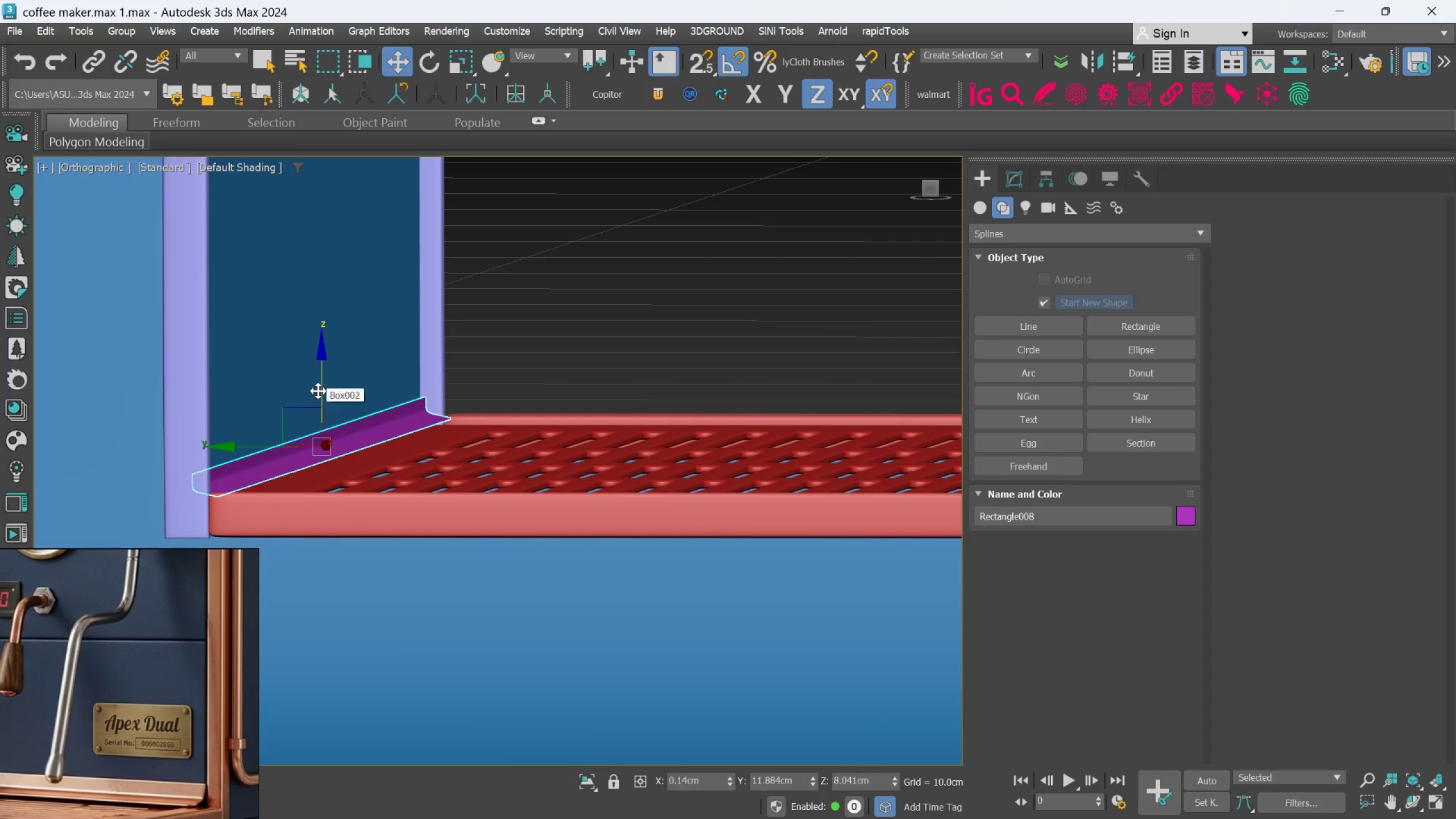 
hold_key(key=AltLeft, duration=0.5)
 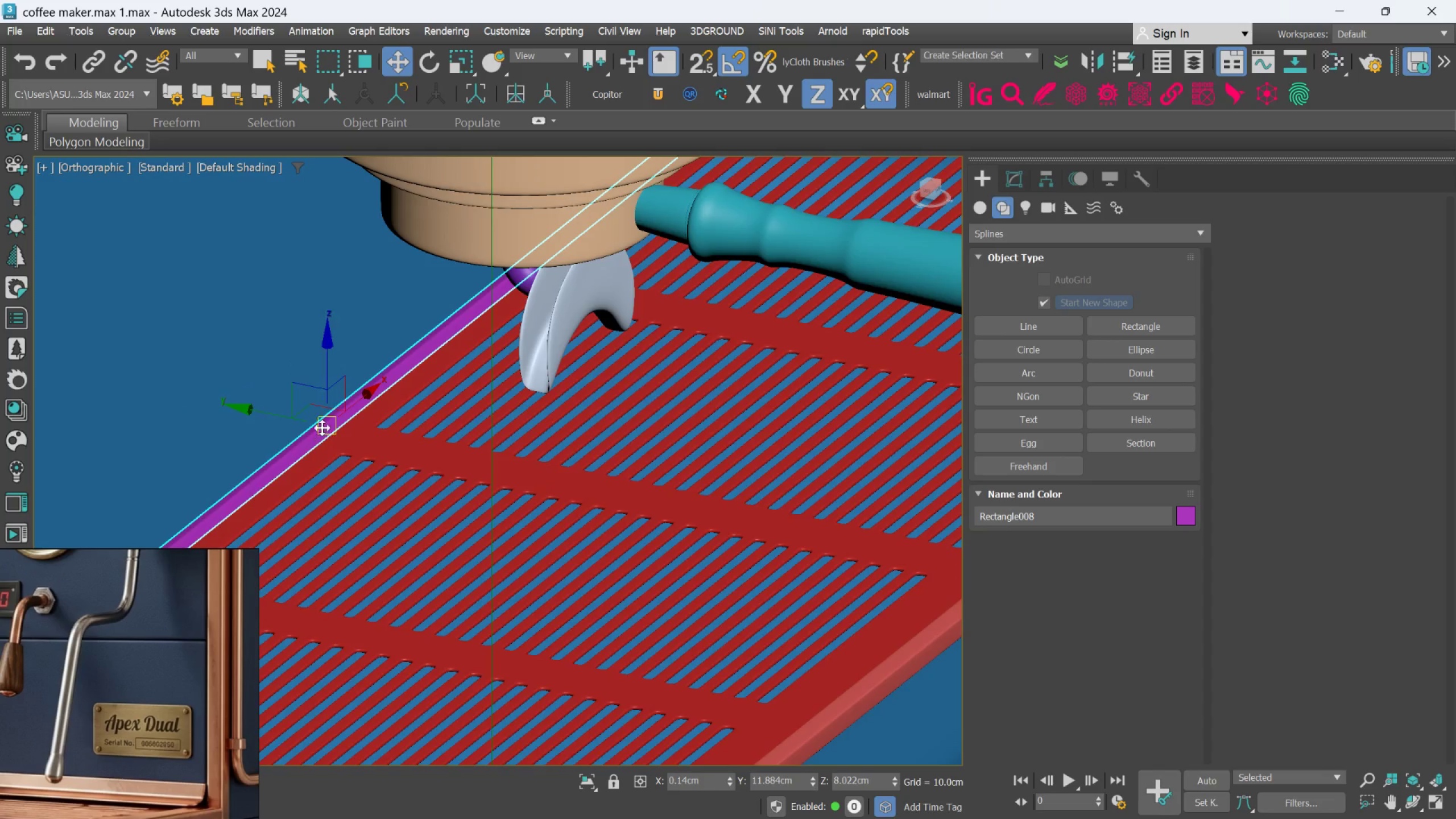 
scroll: coordinate [334, 404], scroll_direction: down, amount: 2.0
 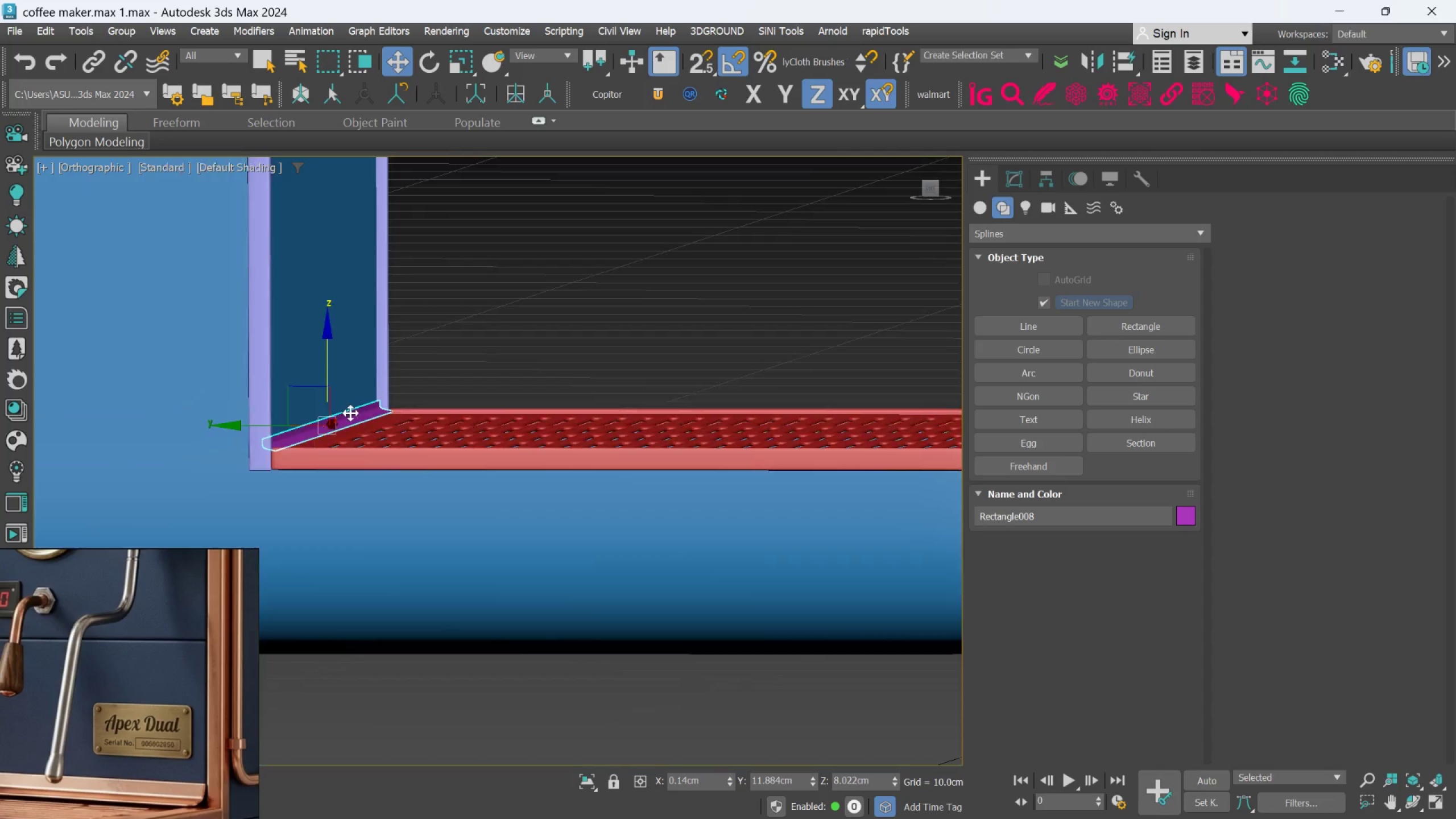 
hold_key(key=AltLeft, duration=0.39)
 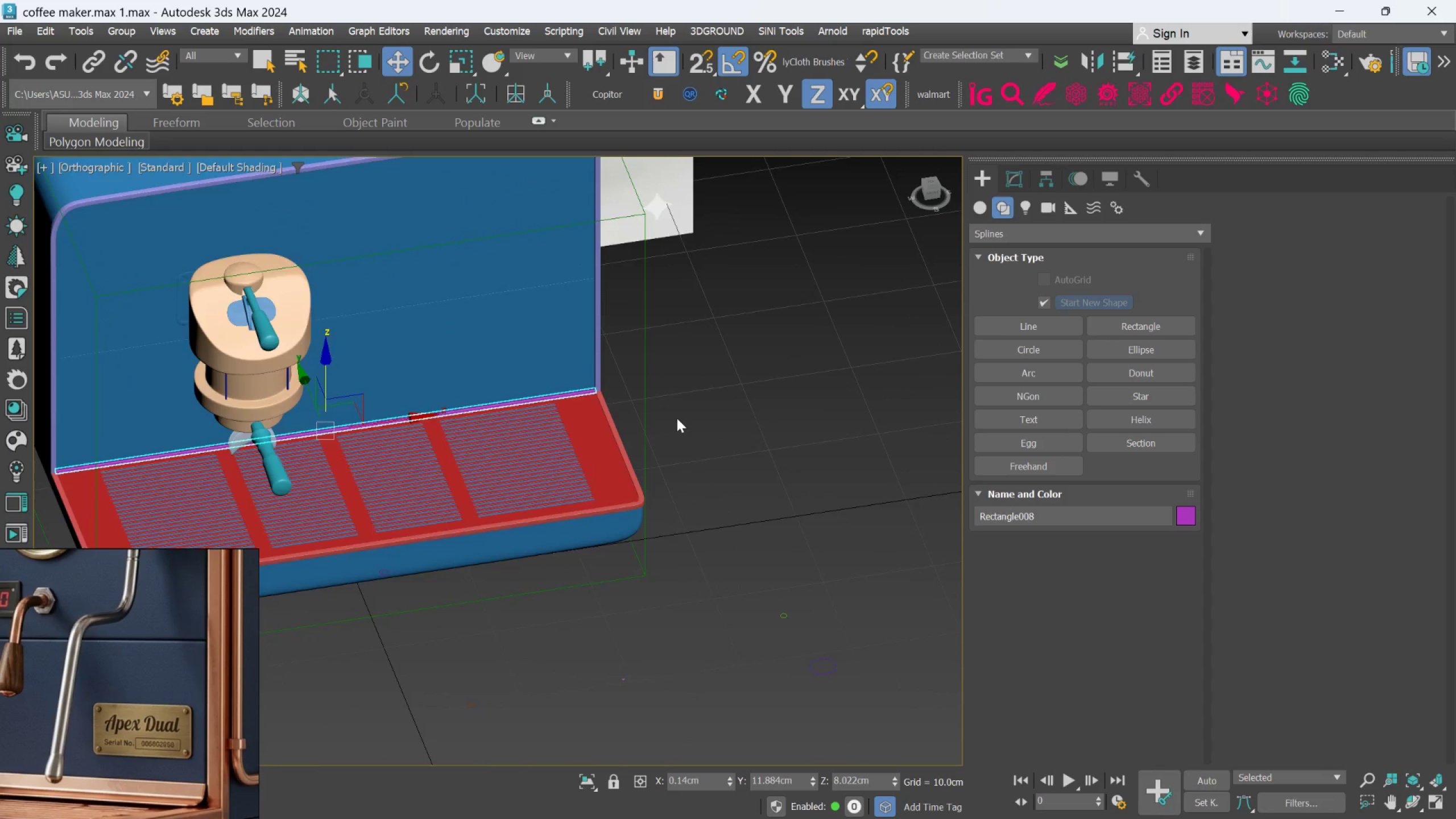 
scroll: coordinate [324, 432], scroll_direction: down, amount: 4.0
 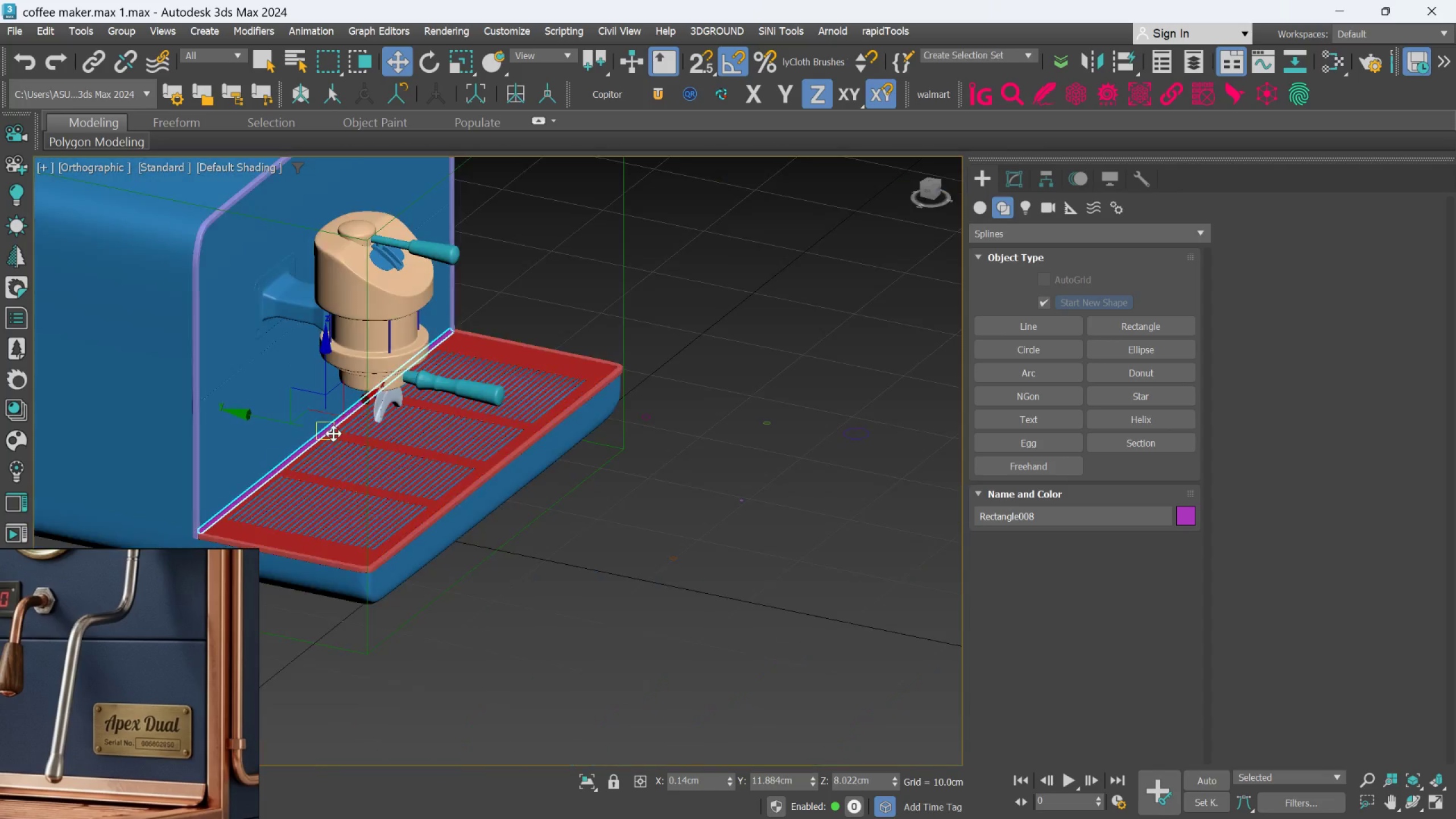 
hold_key(key=AltLeft, duration=0.64)
 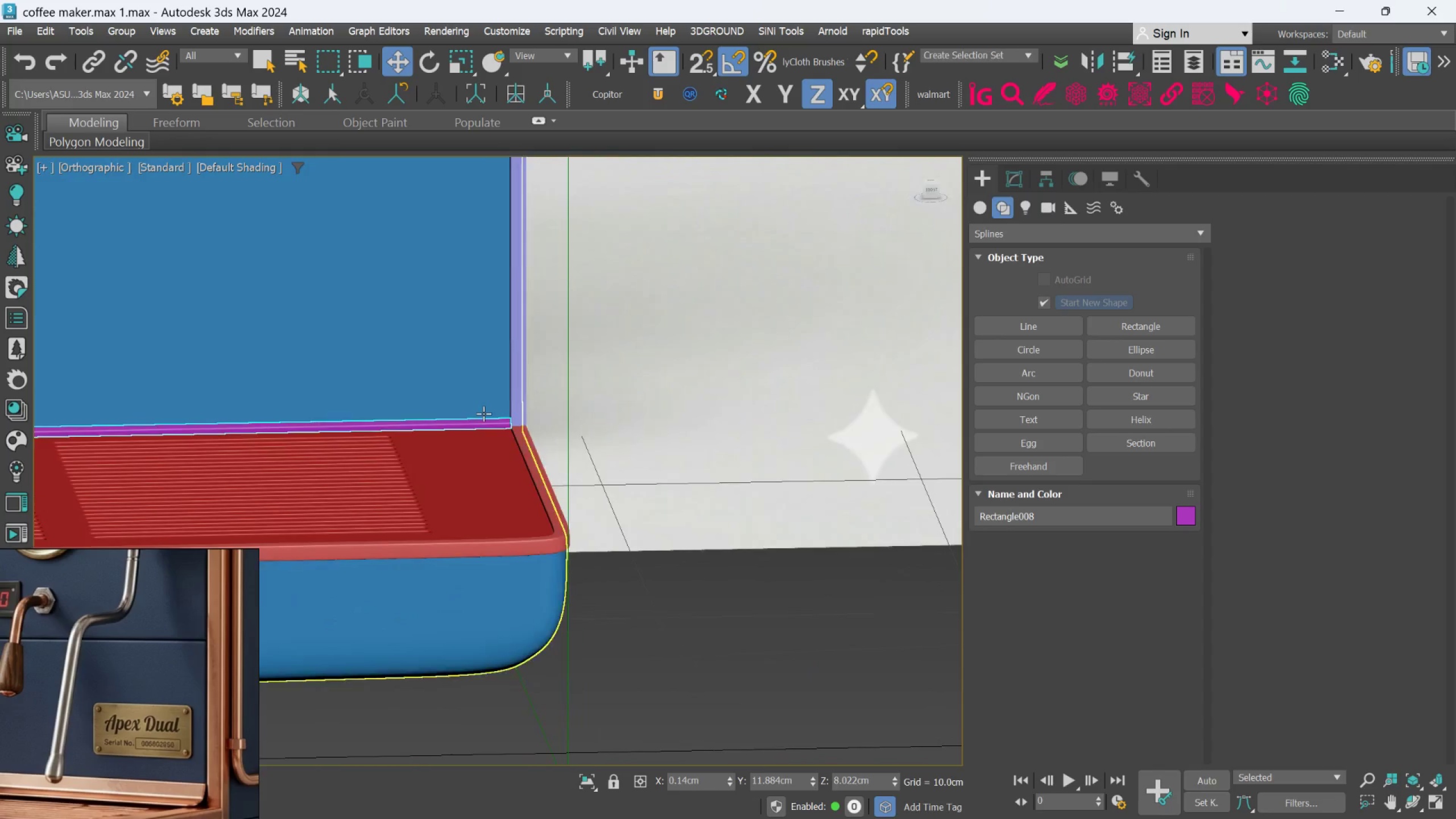 
scroll: coordinate [626, 428], scroll_direction: up, amount: 3.0
 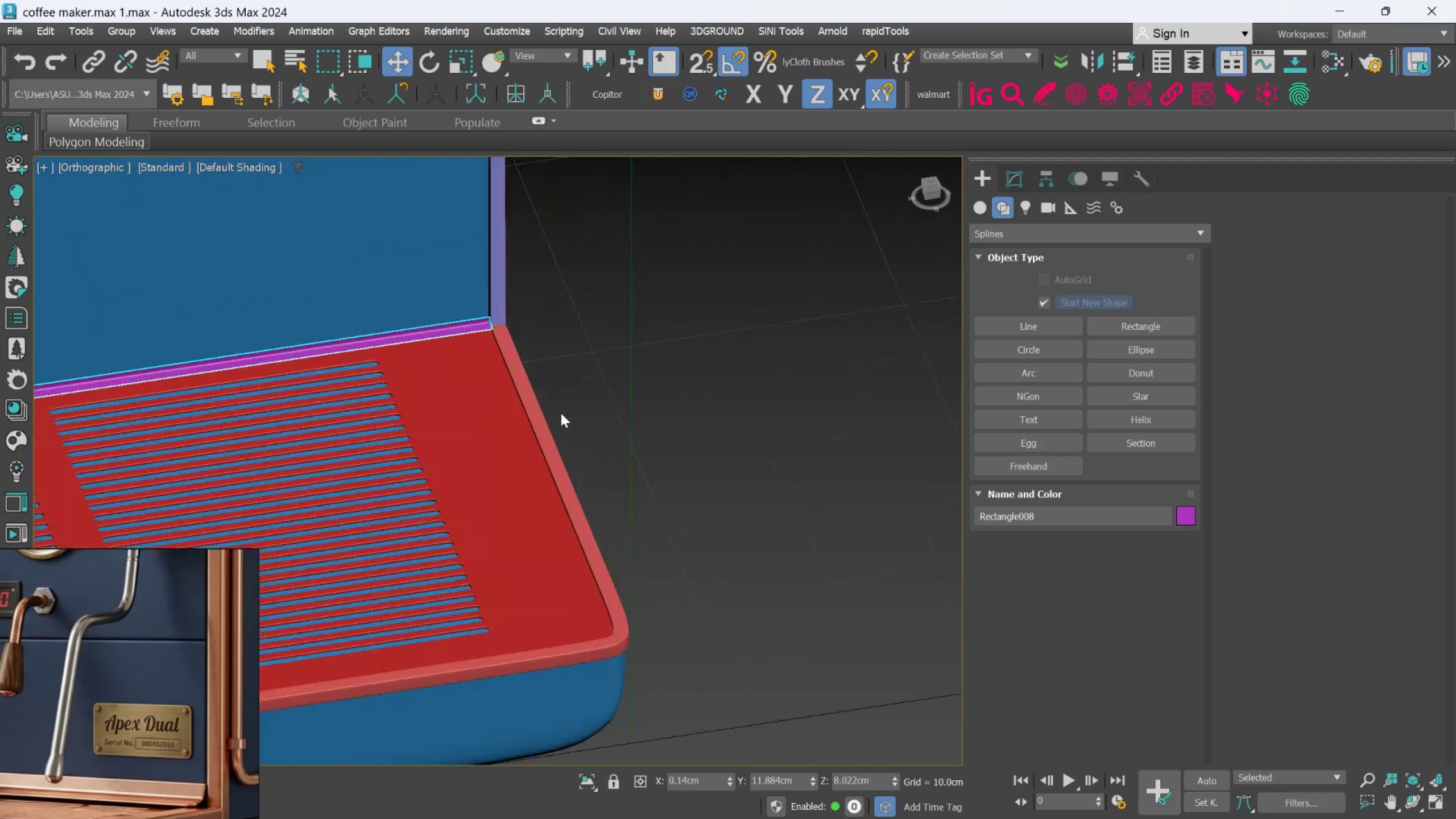 
hold_key(key=AltLeft, duration=0.92)
 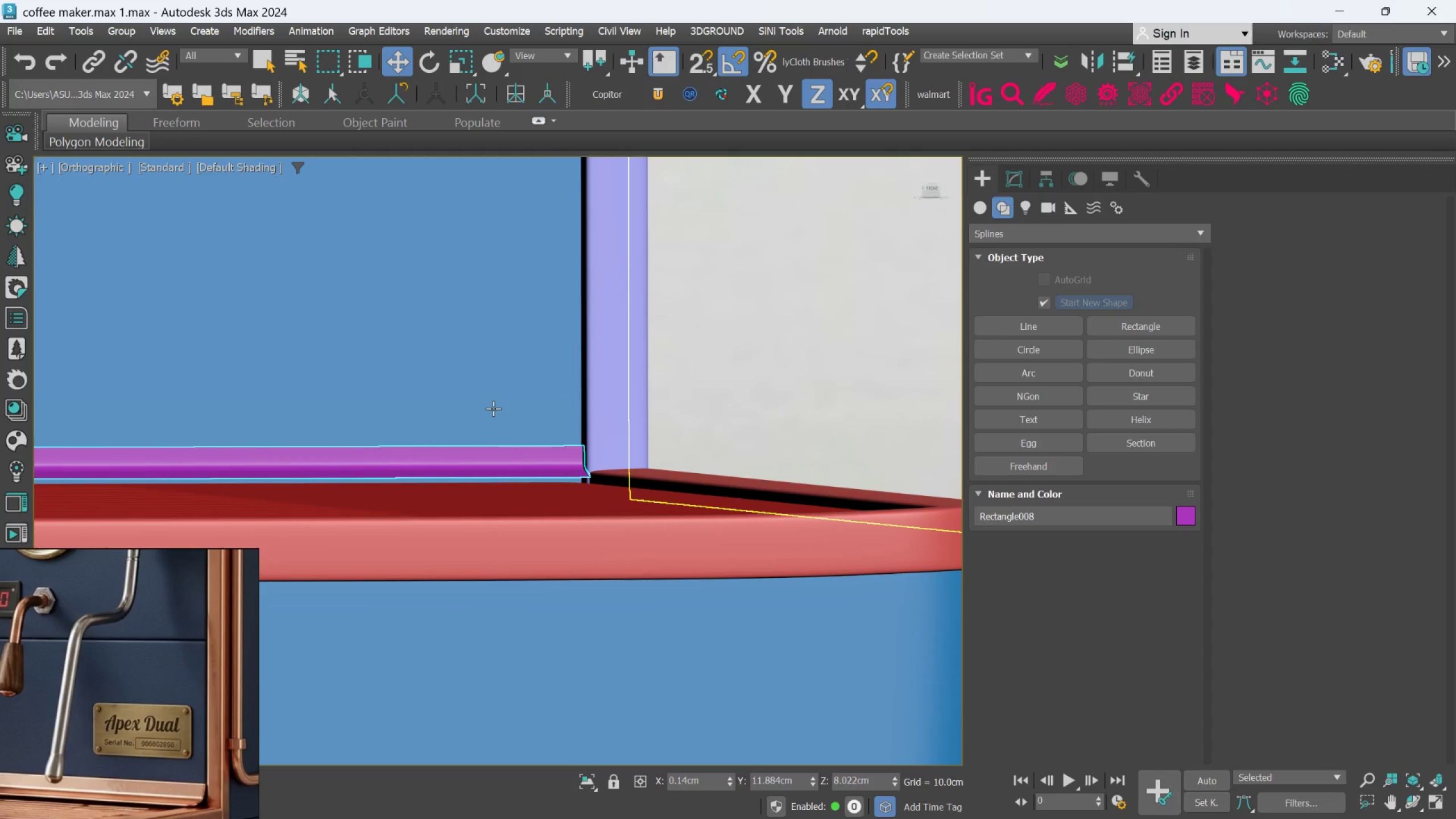 
scroll: coordinate [473, 427], scroll_direction: up, amount: 4.0
 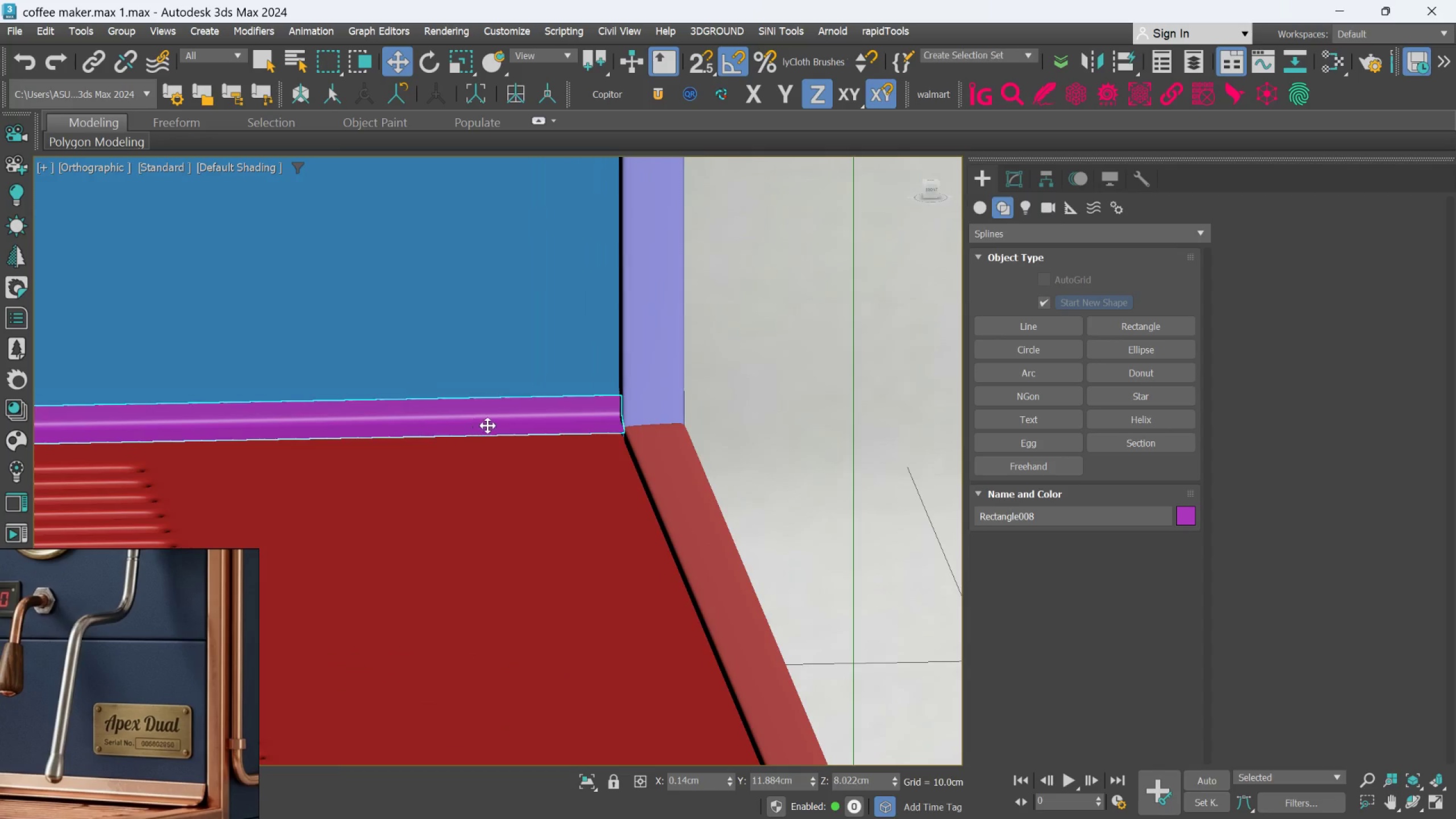 
scroll: coordinate [493, 408], scroll_direction: down, amount: 1.0
 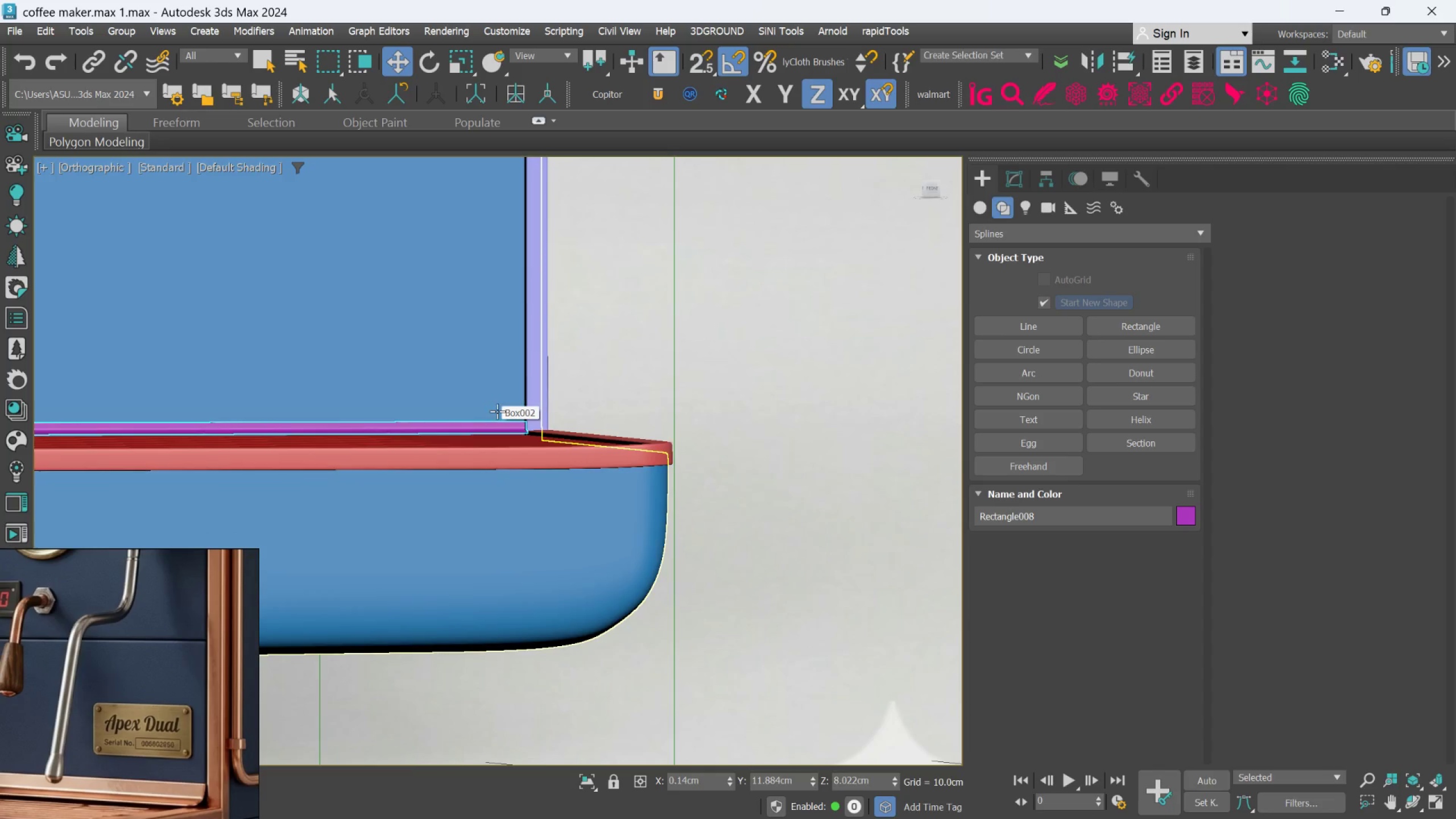 
hold_key(key=AltLeft, duration=0.74)
 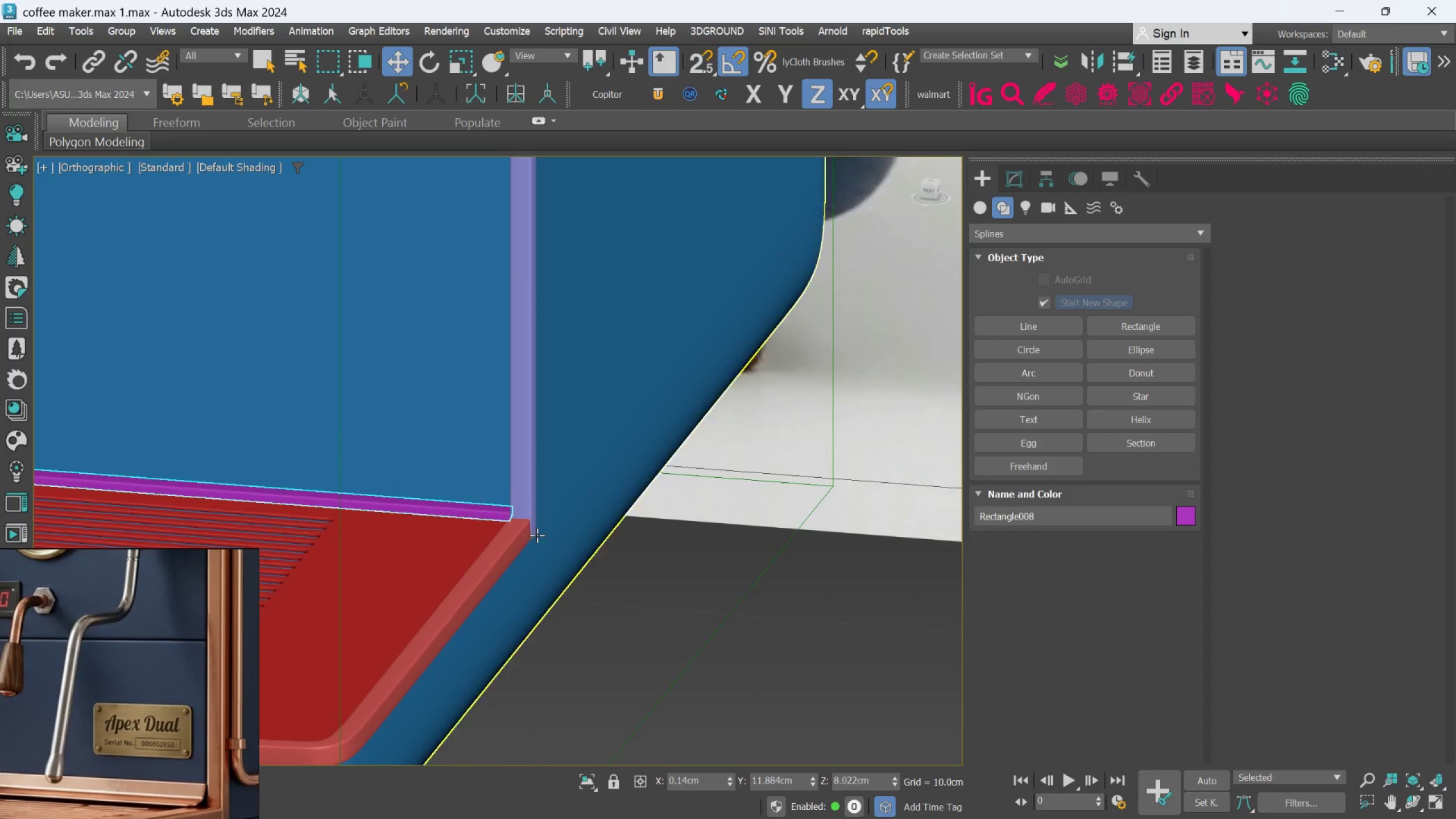 
hold_key(key=AltLeft, duration=0.6)
 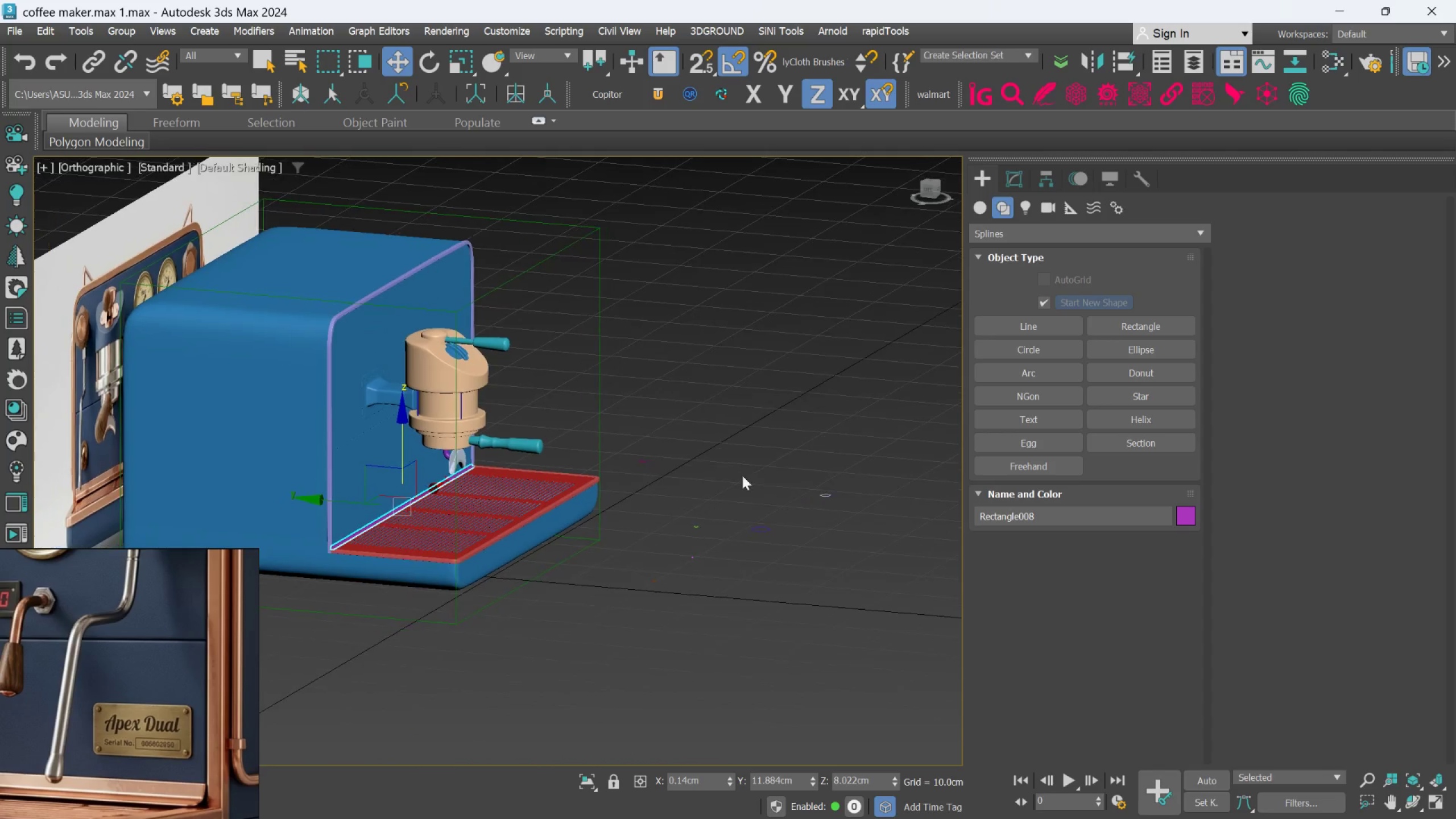 
scroll: coordinate [536, 529], scroll_direction: down, amount: 5.0
 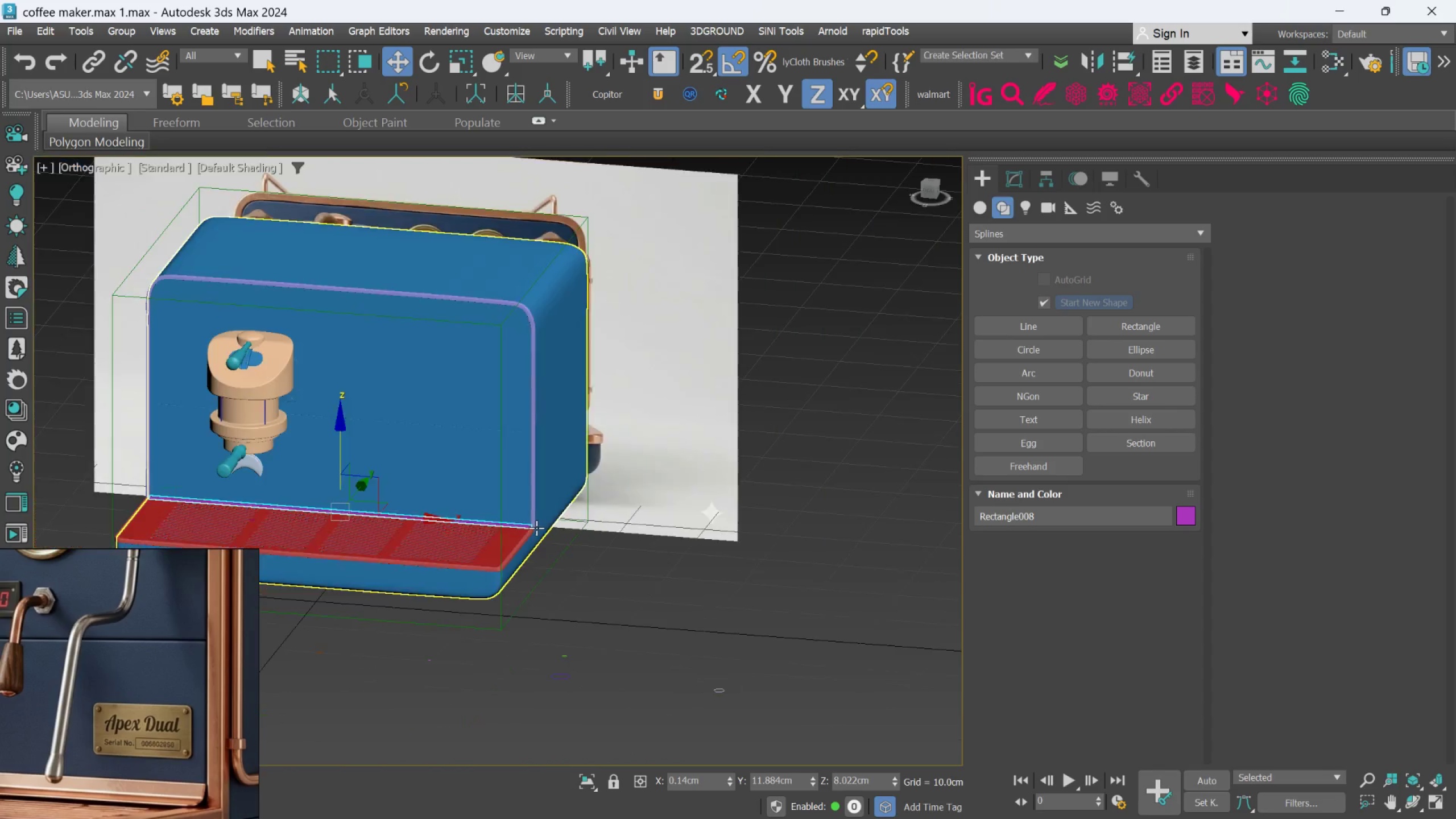 
left_click([748, 433])
 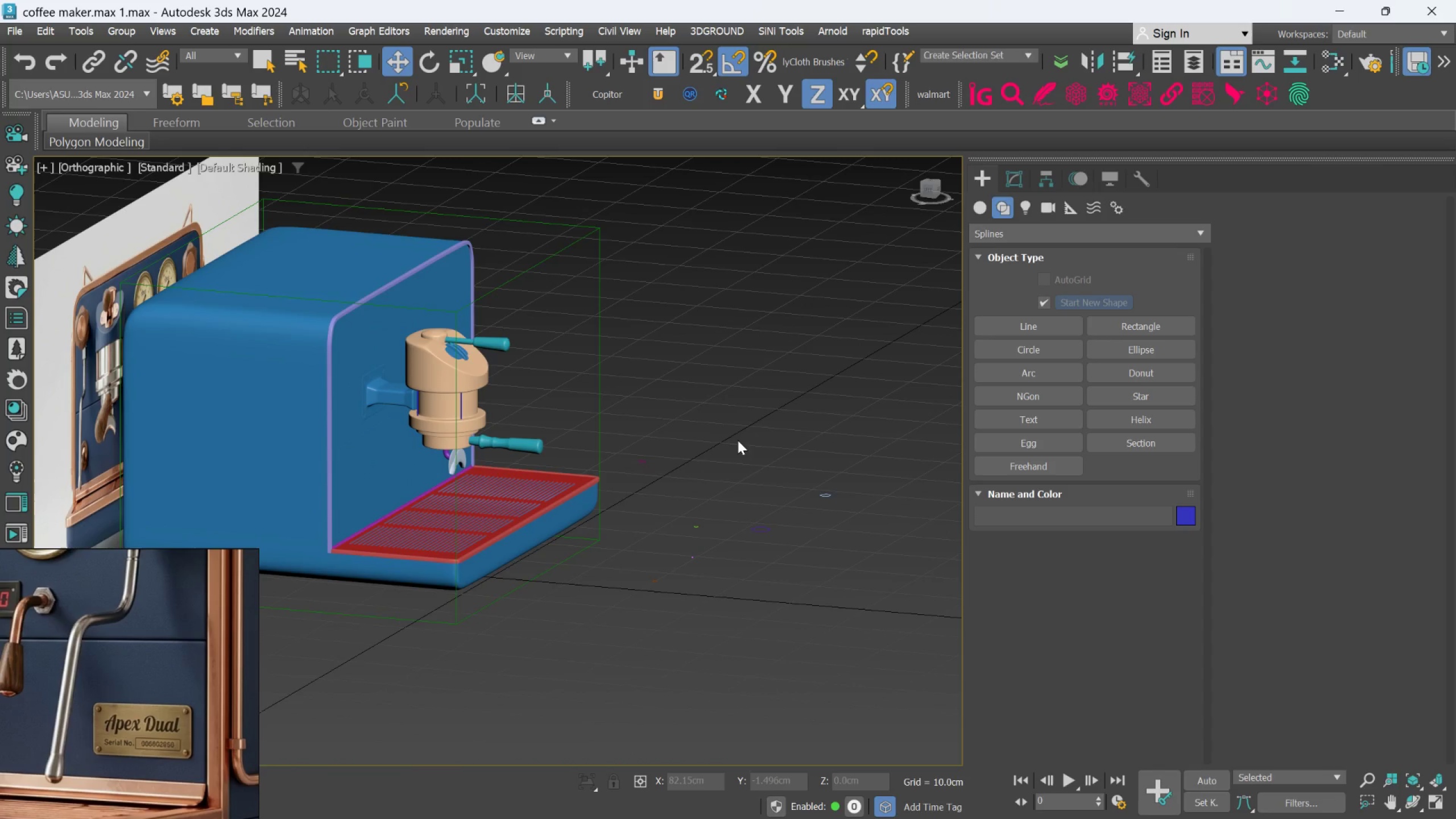 
hold_key(key=AltLeft, duration=0.4)
 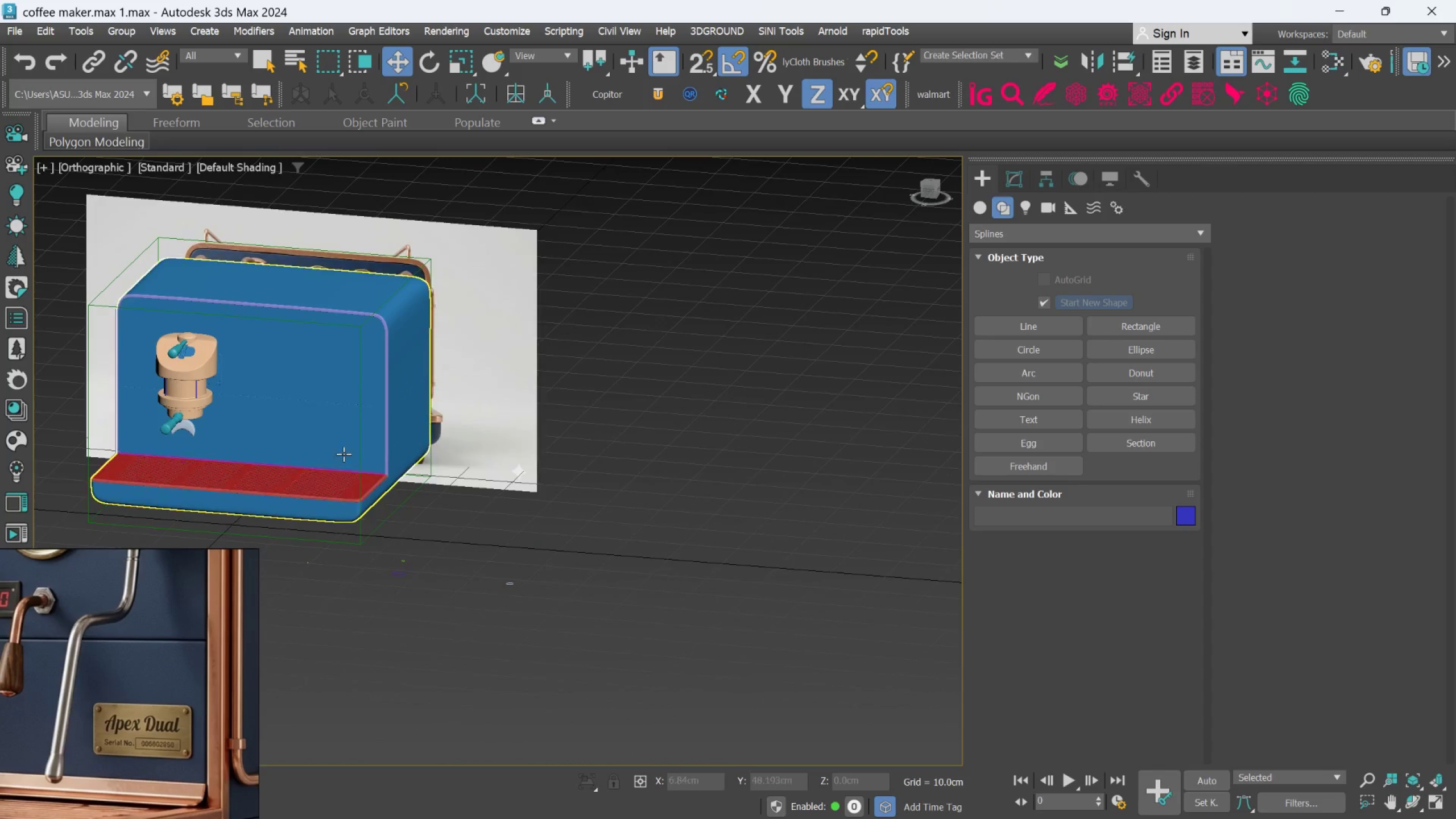 
scroll: coordinate [443, 510], scroll_direction: down, amount: 1.0
 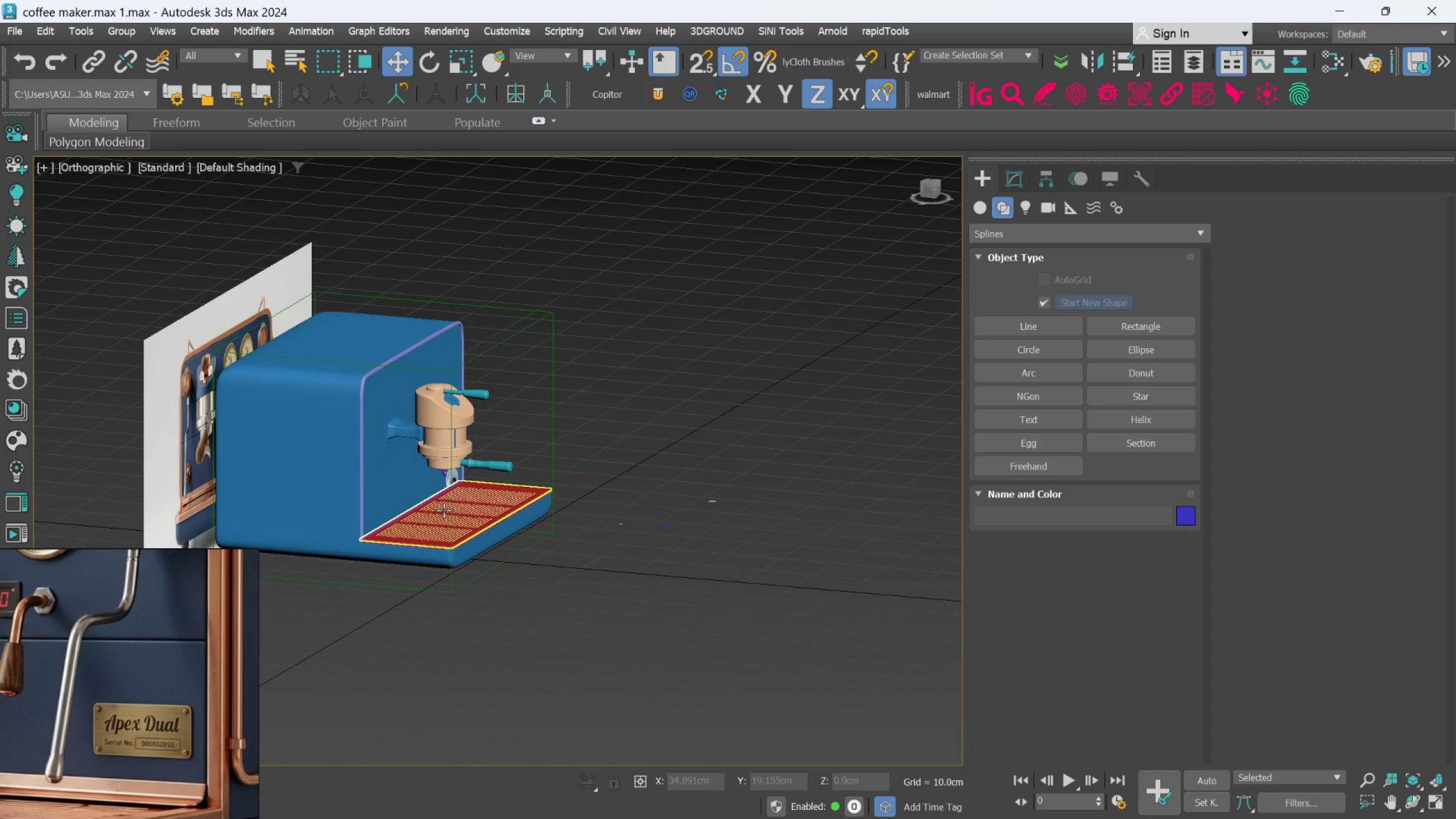 
key(Alt+AltLeft)
 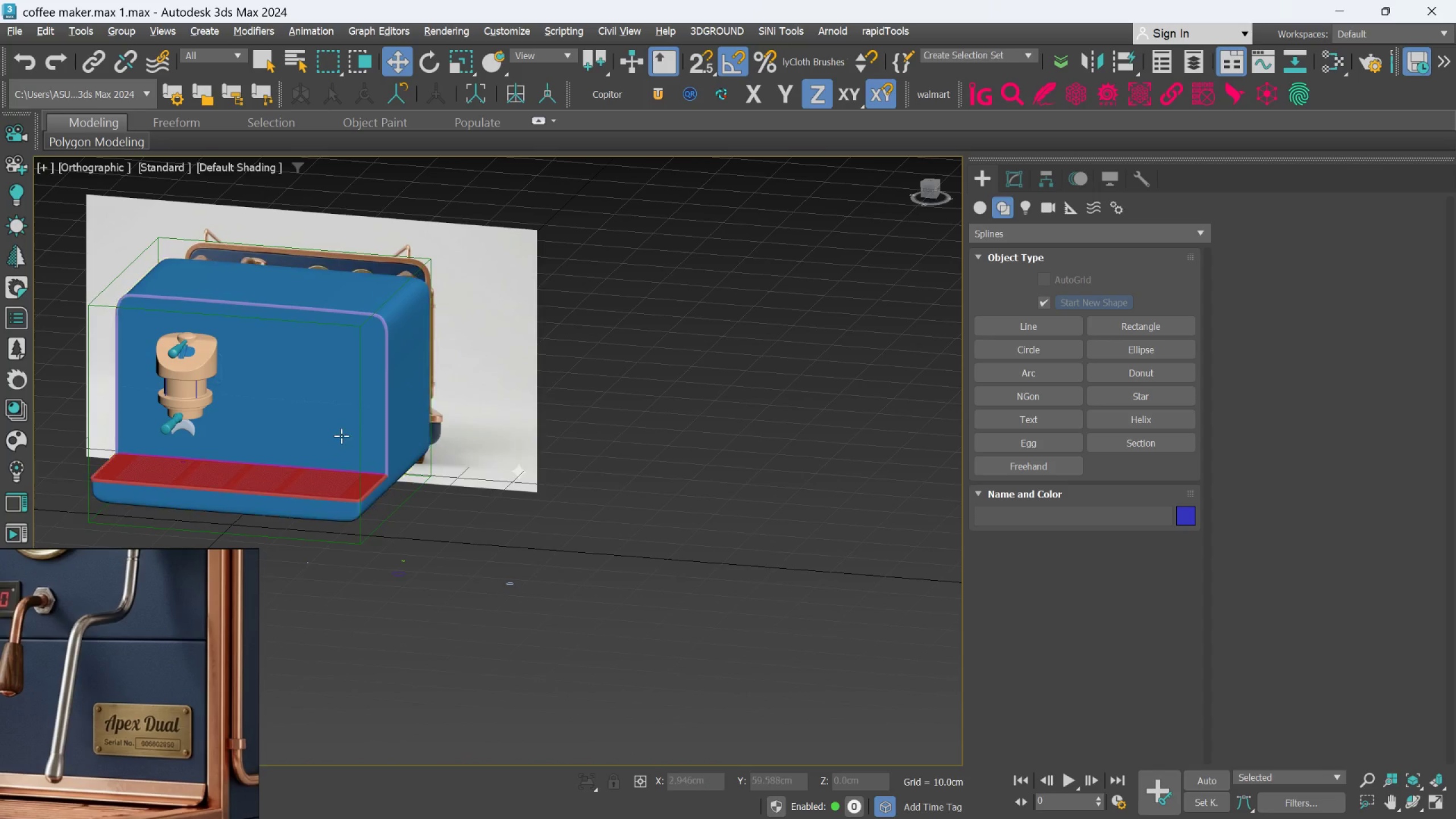 
scroll: coordinate [201, 785], scroll_direction: down, amount: 6.0
 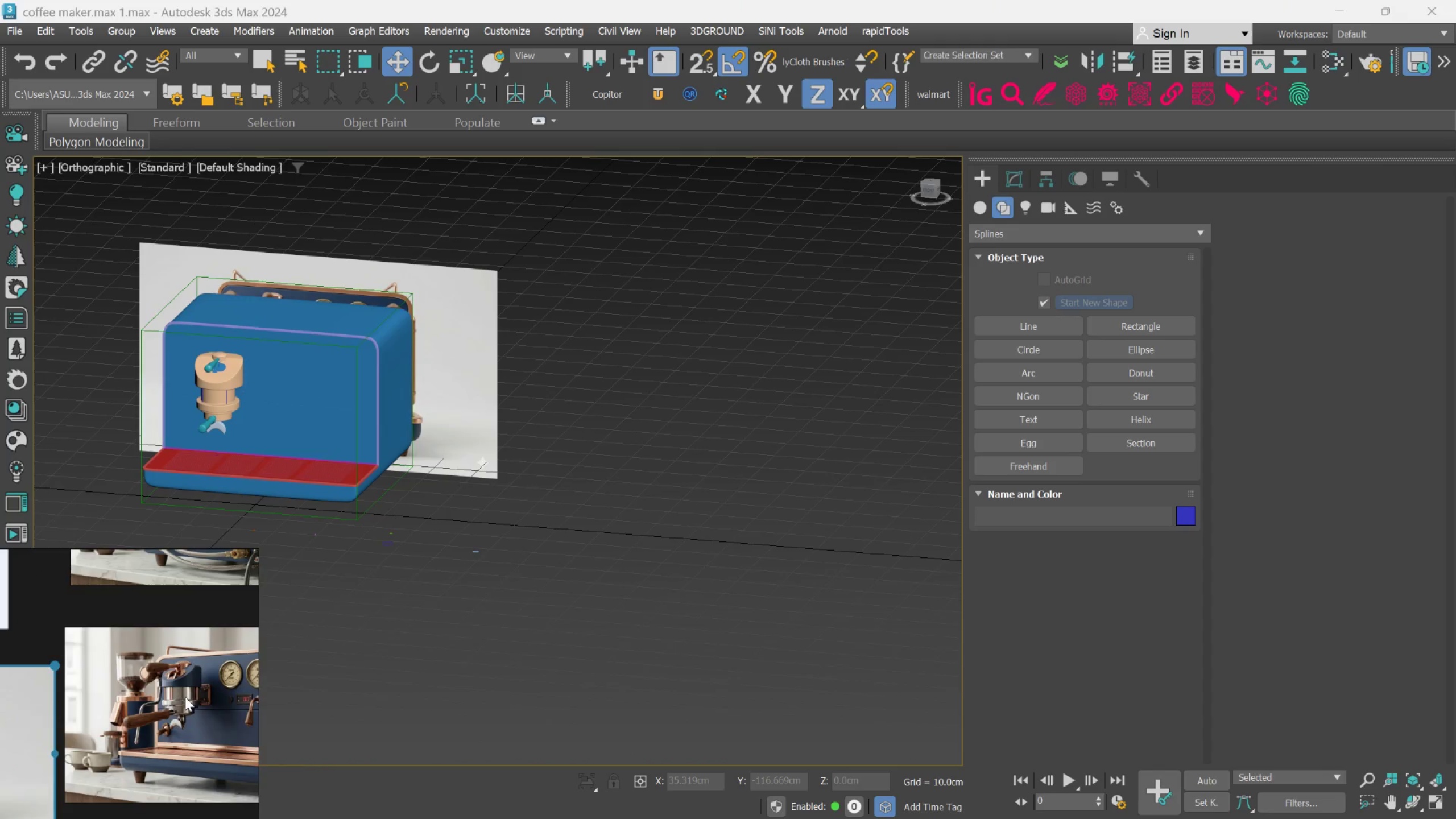 
scroll: coordinate [166, 695], scroll_direction: up, amount: 4.0
 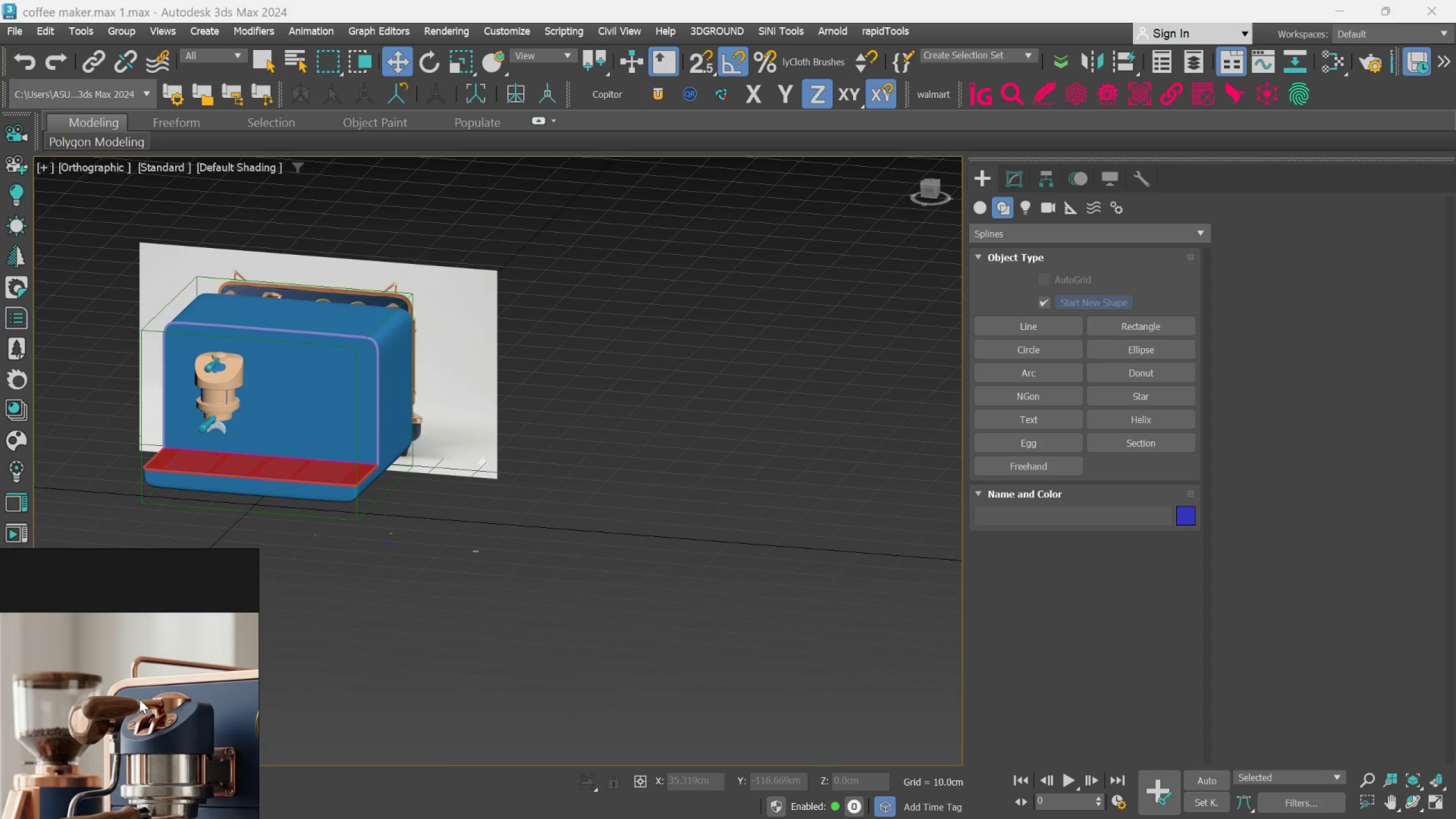 
middle_click([139, 699])
 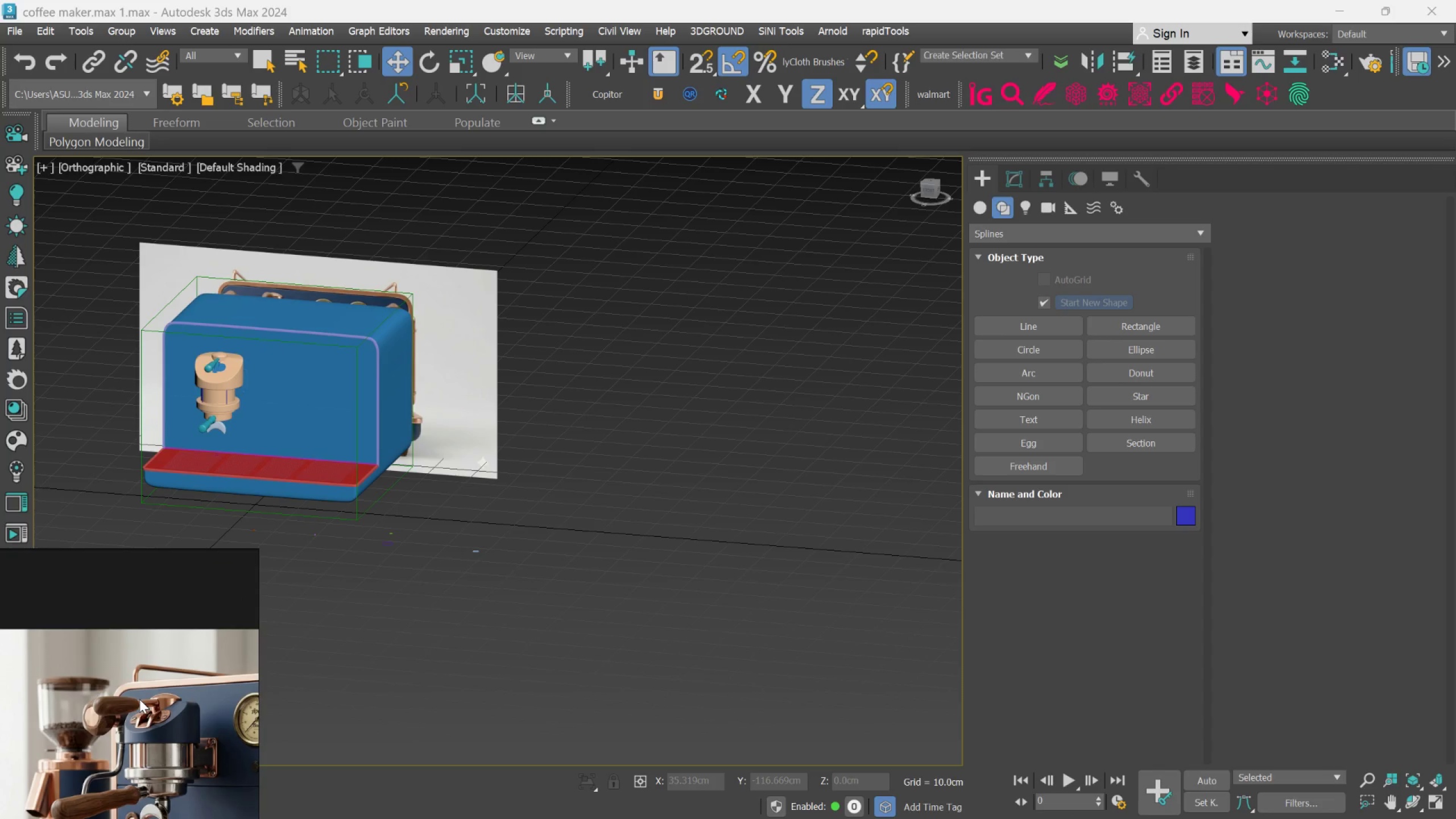 
scroll: coordinate [140, 698], scroll_direction: down, amount: 3.0
 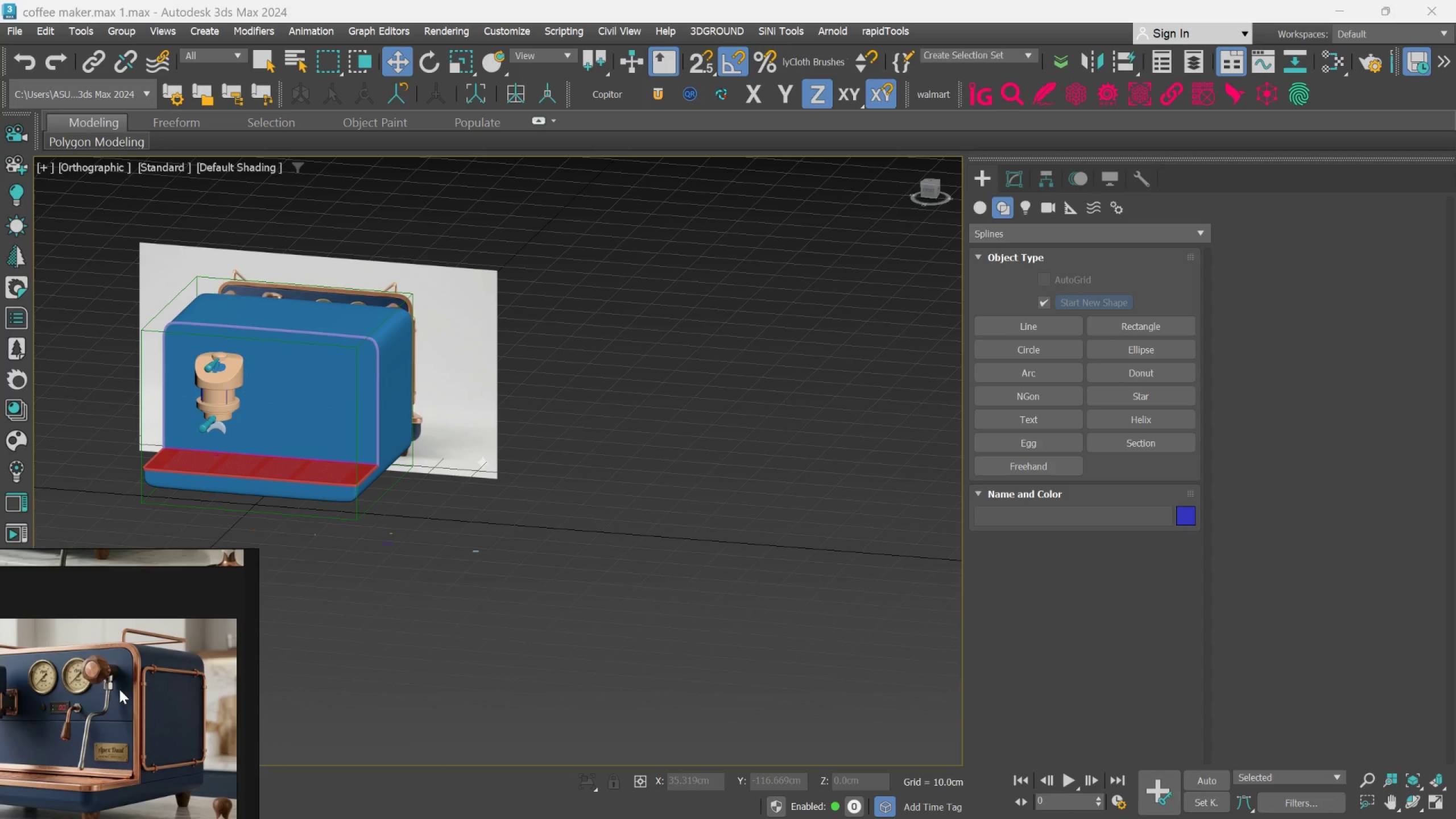 
scroll: coordinate [130, 743], scroll_direction: up, amount: 8.0
 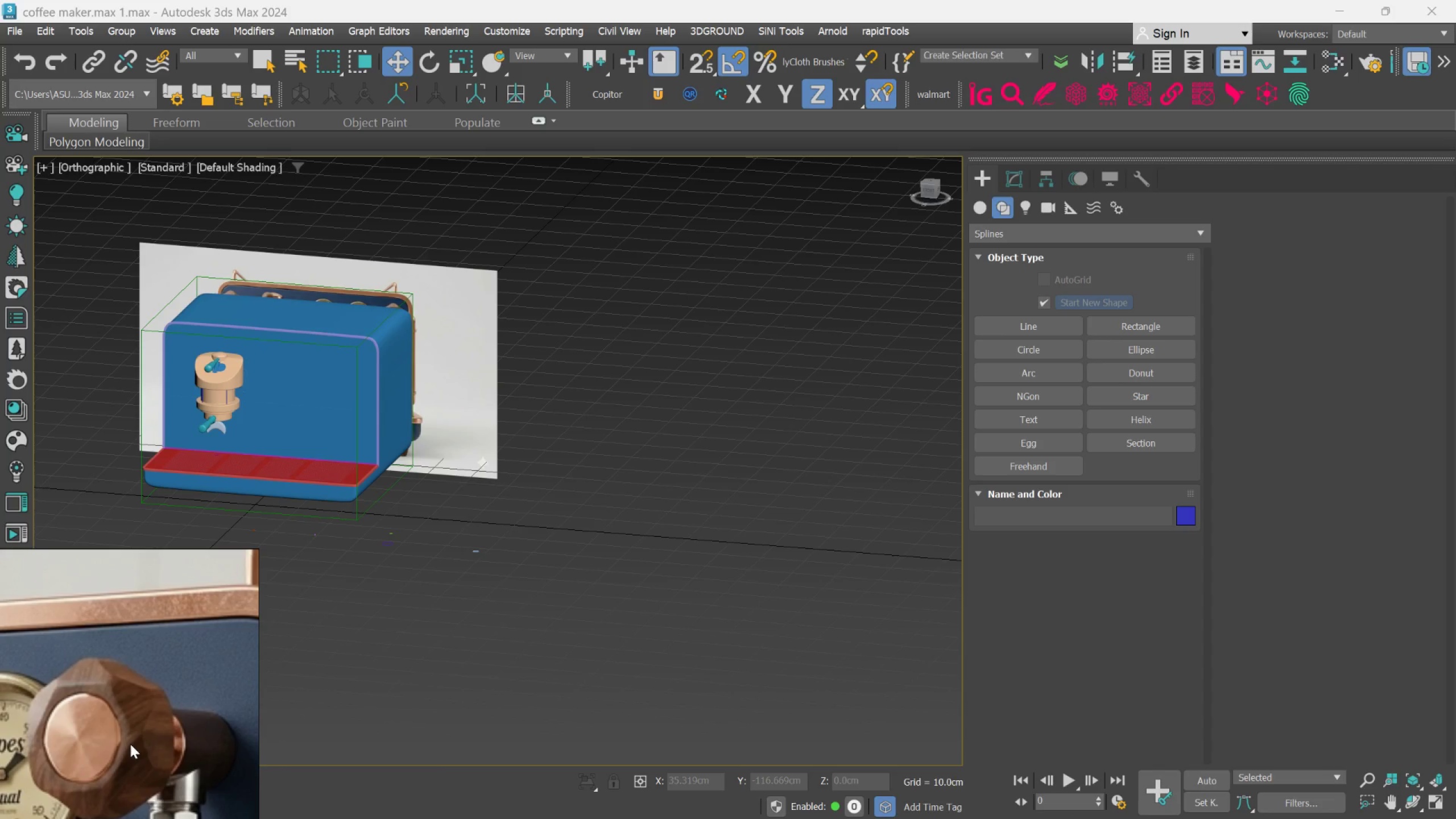 